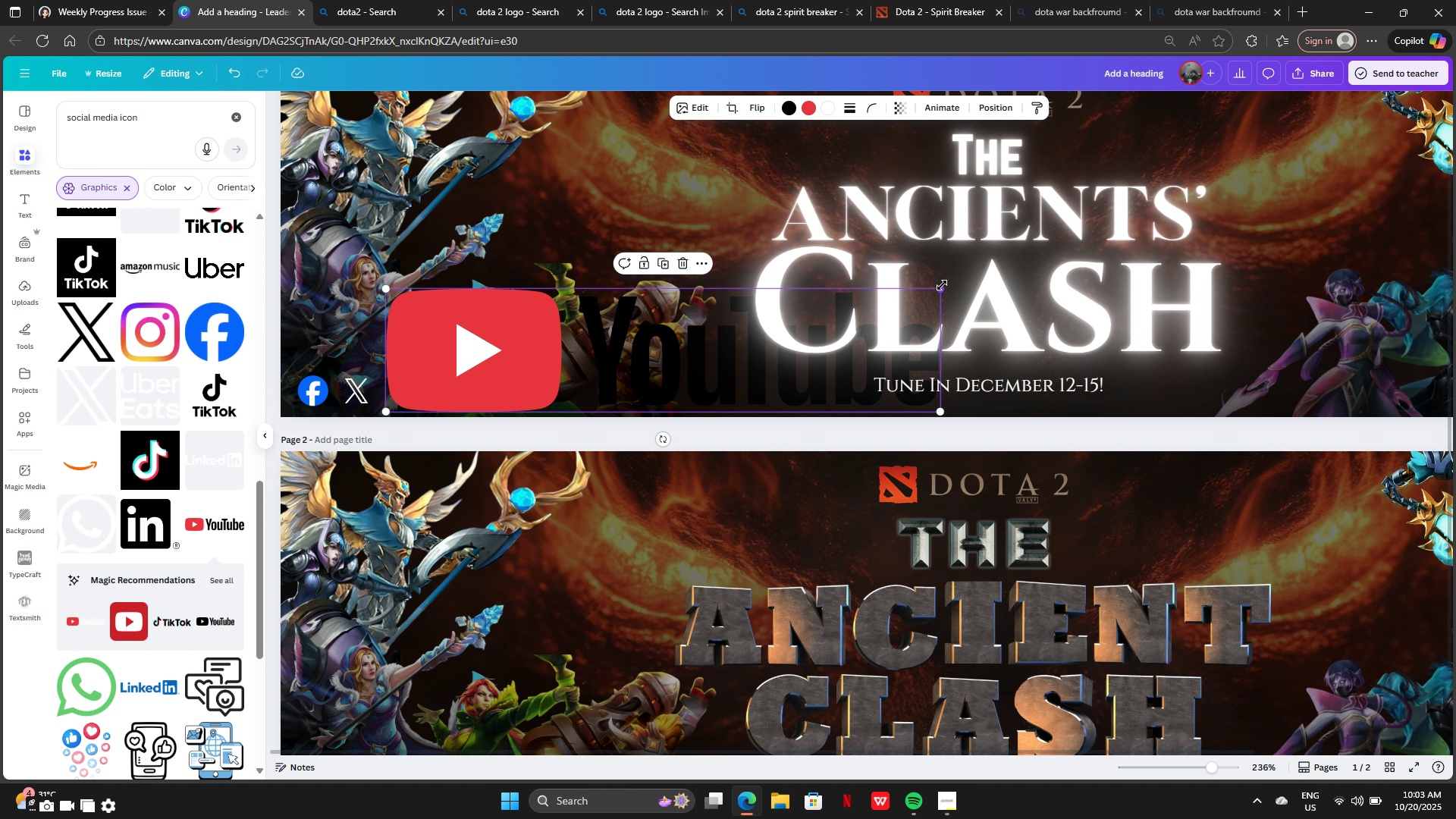 
left_click_drag(start_coordinate=[942, 285], to_coordinate=[495, 366])
 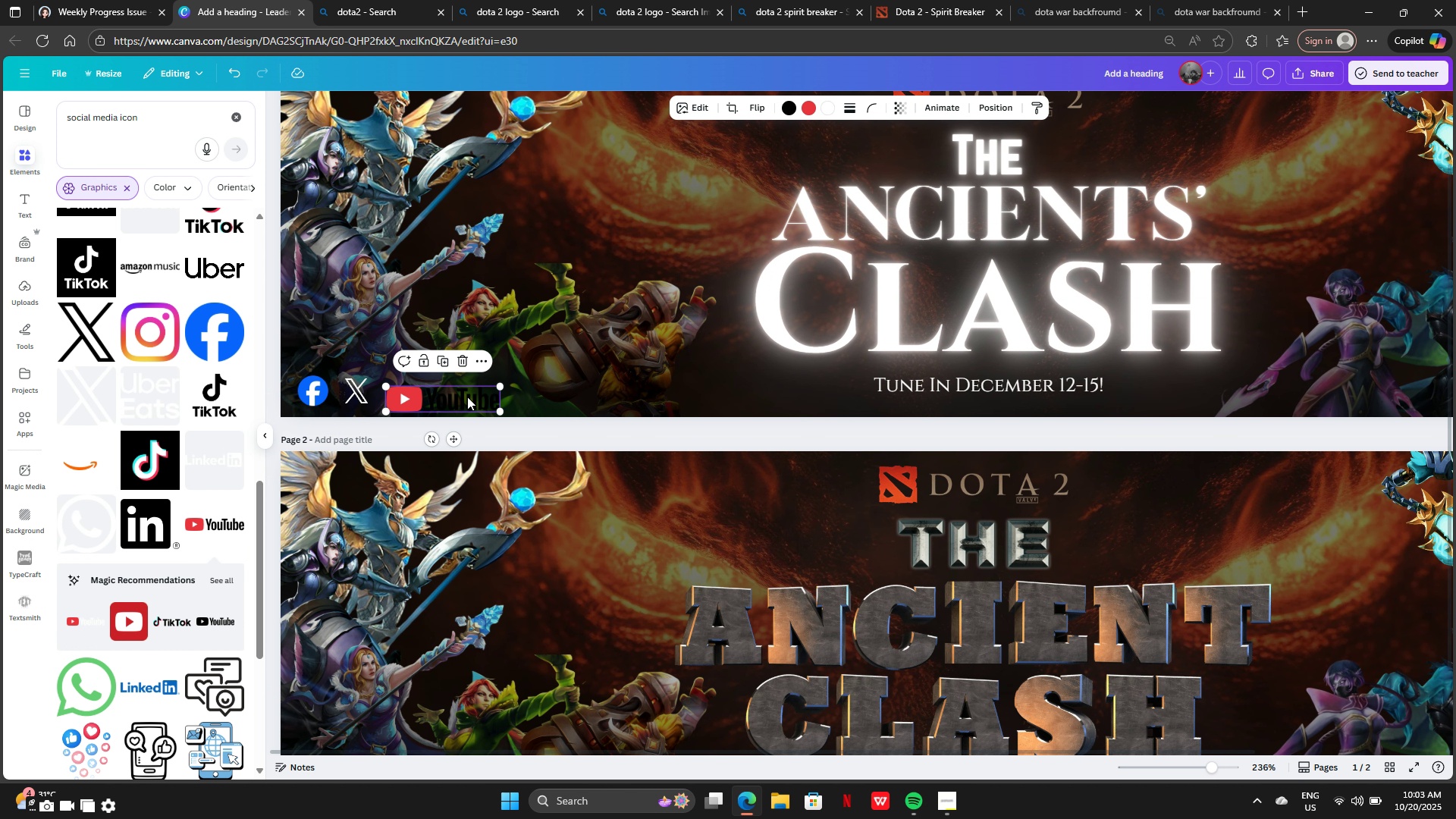 
left_click_drag(start_coordinate=[471, 399], to_coordinate=[466, 393])
 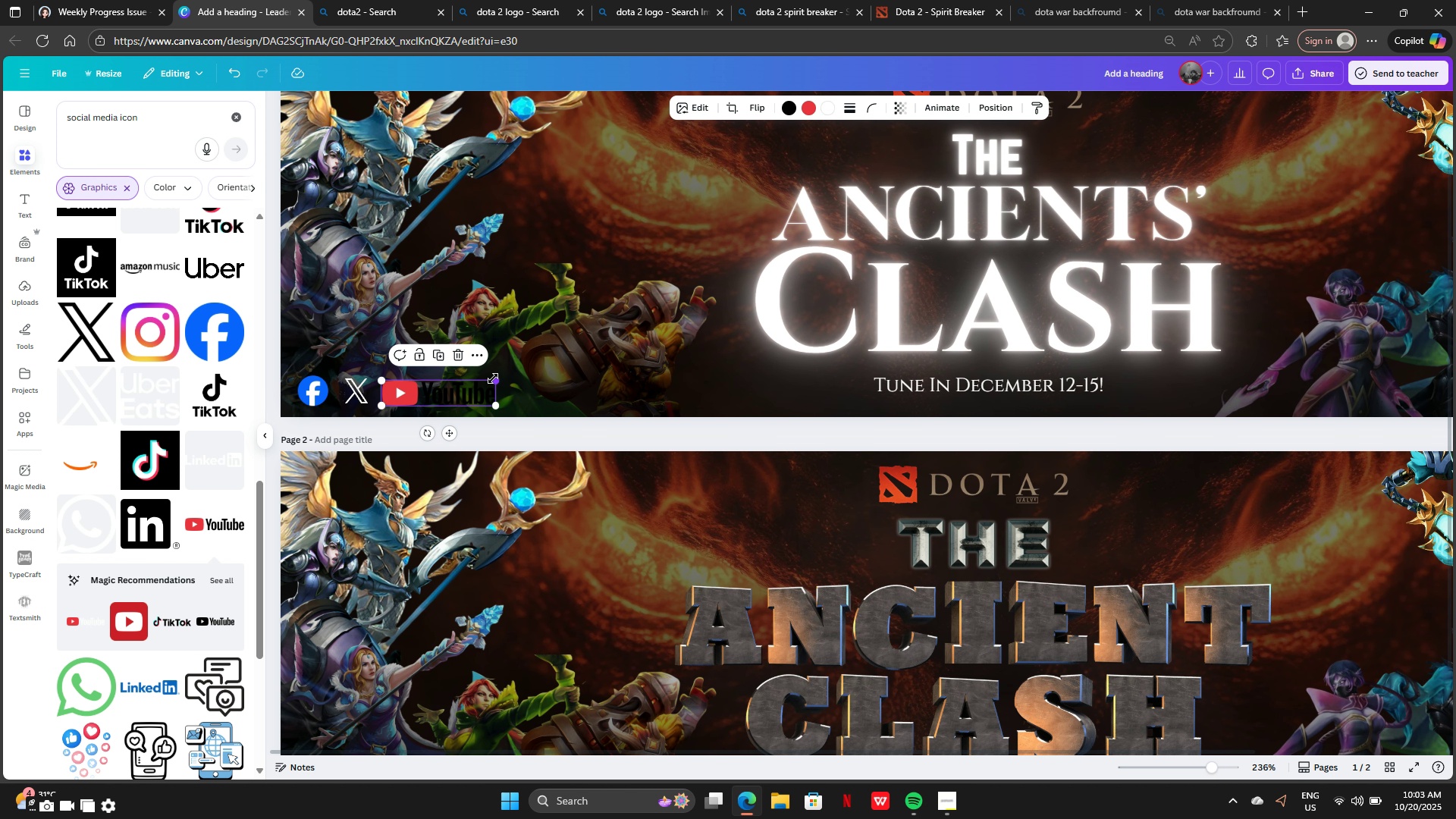 
left_click_drag(start_coordinate=[493, 378], to_coordinate=[489, 379])
 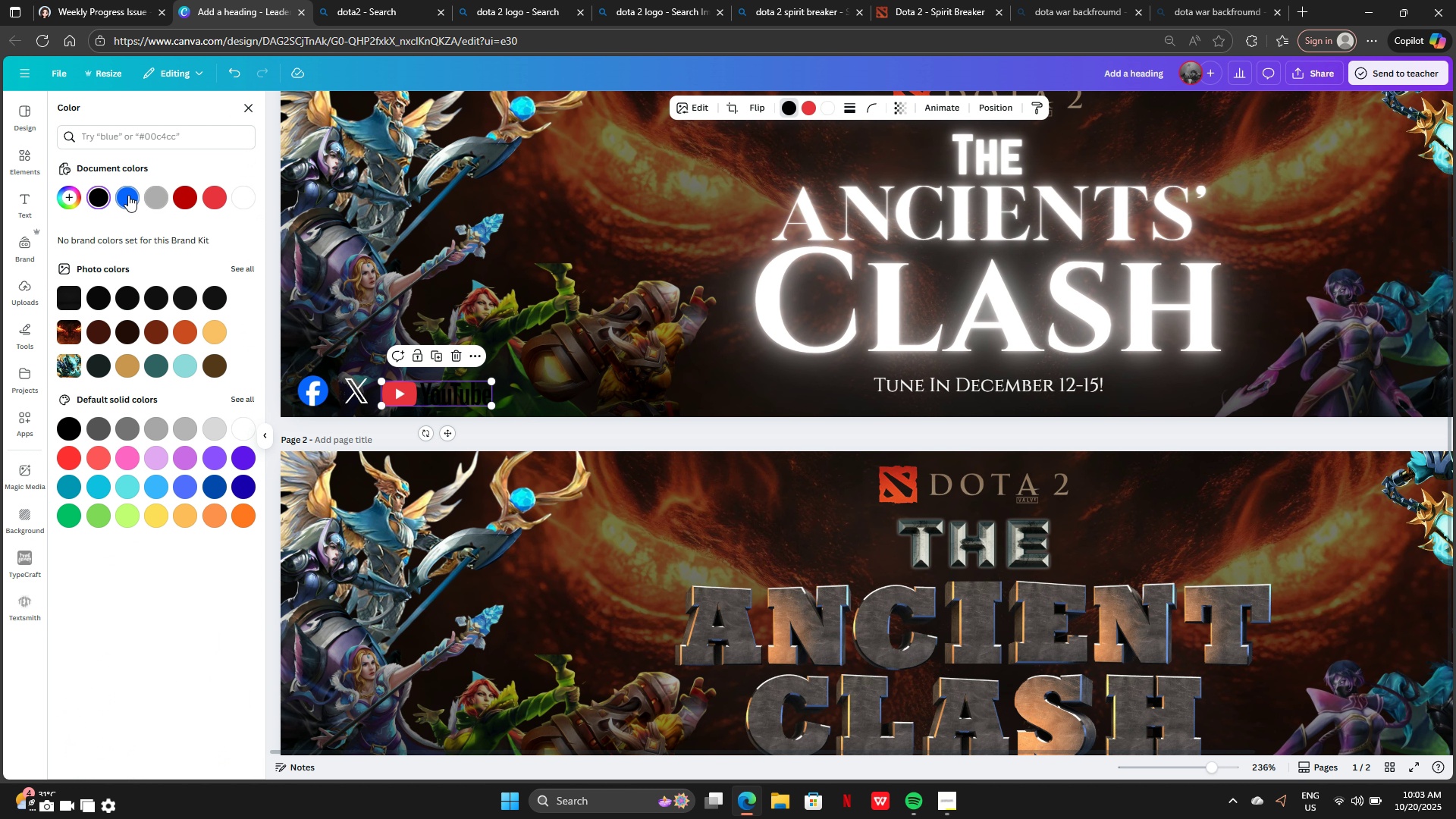 
left_click([243, 191])
 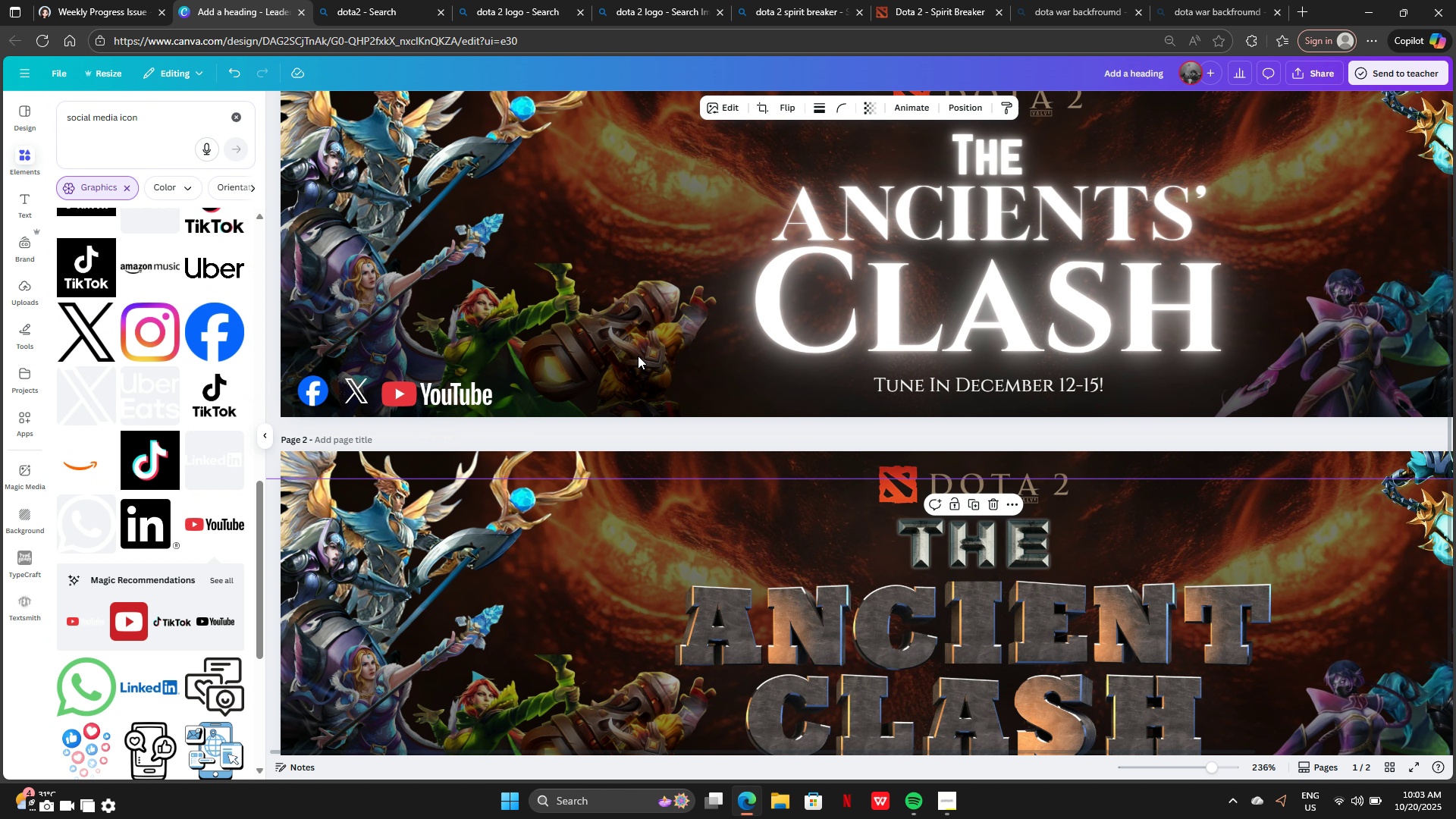 
double_click([638, 356])
 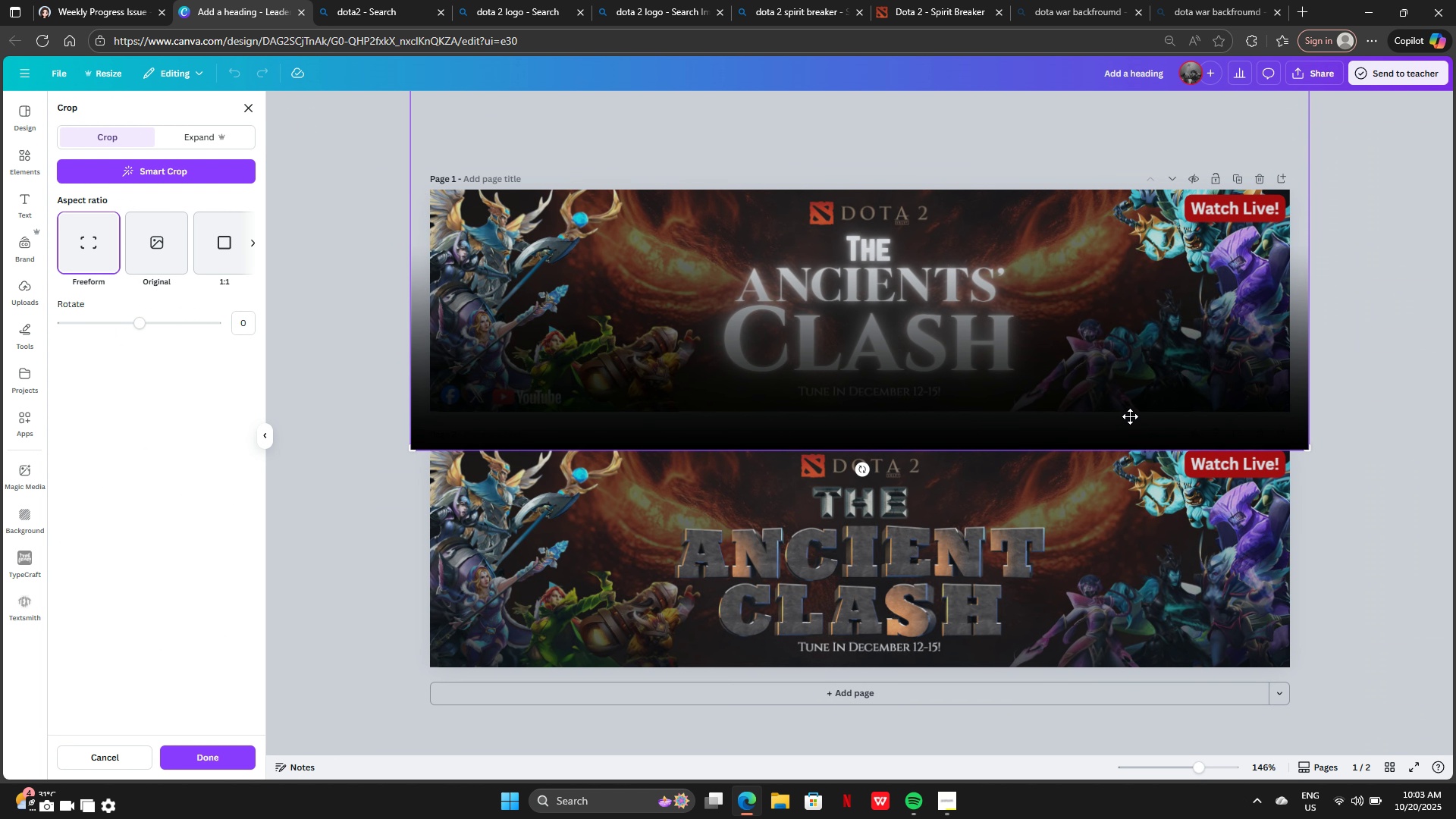 
left_click([1272, 405])
 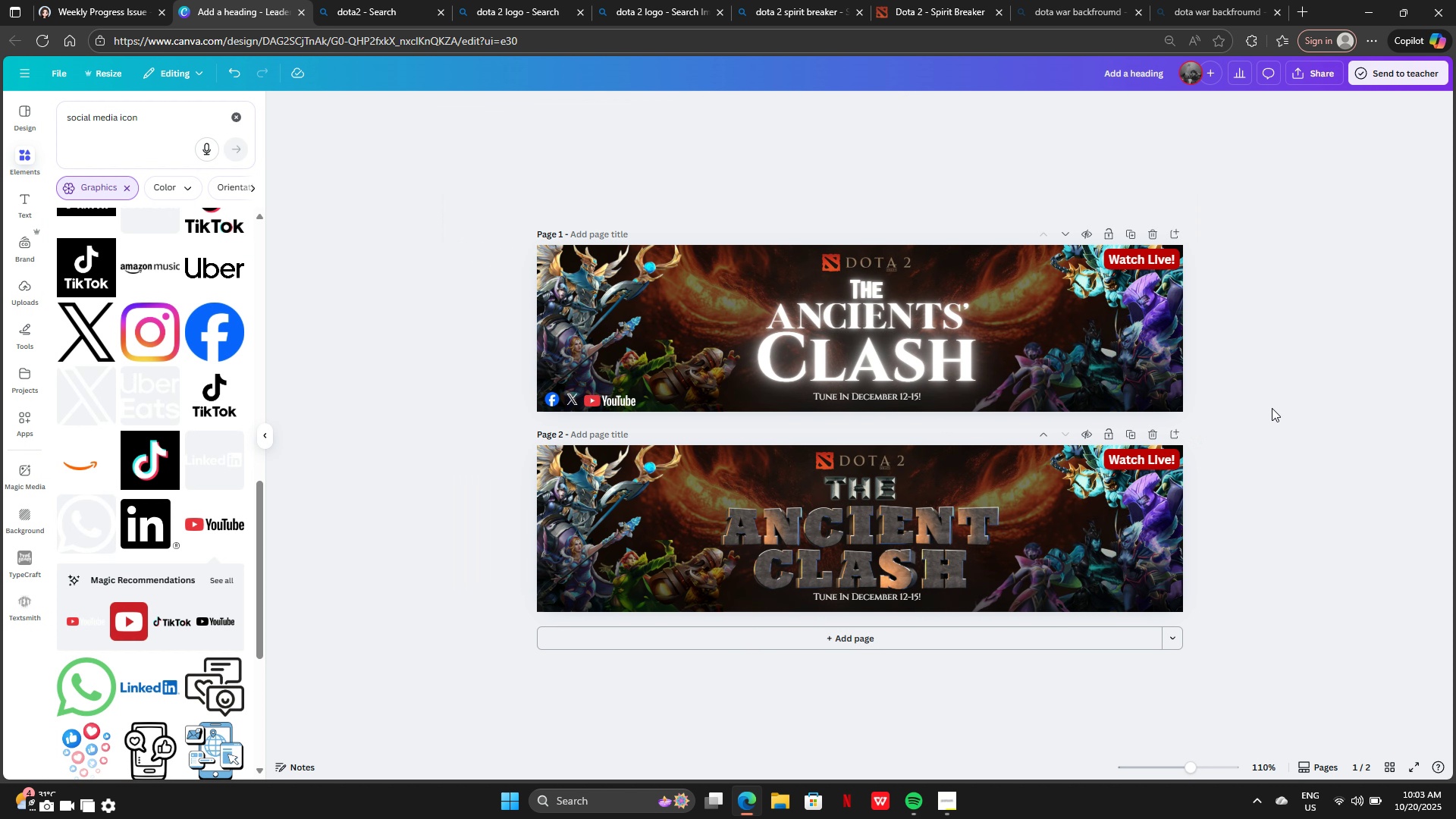 
left_click([1272, 404])